 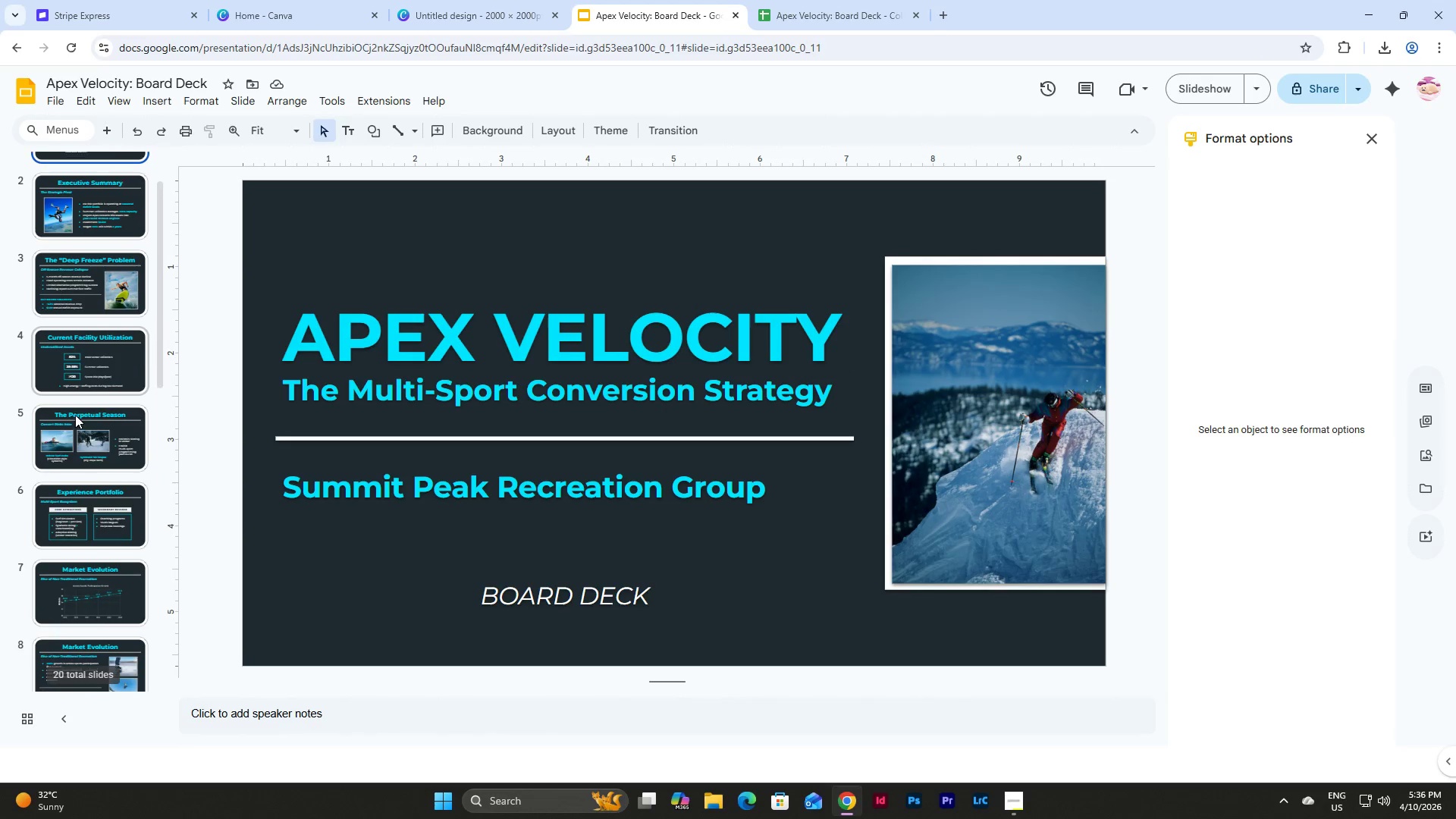 
scroll: coordinate [75, 415], scroll_direction: up, amount: 3.0
 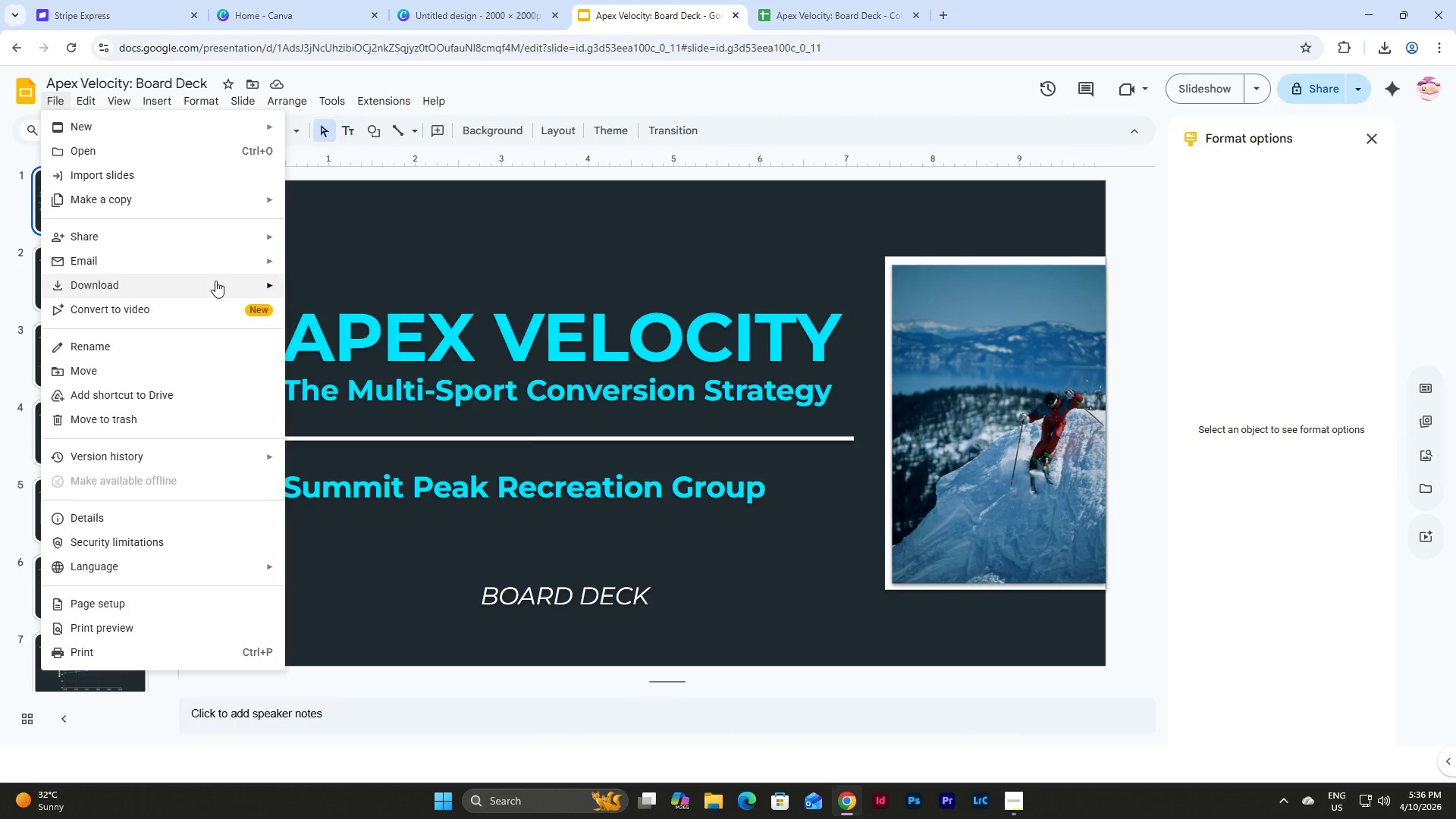 
left_click([391, 343])
 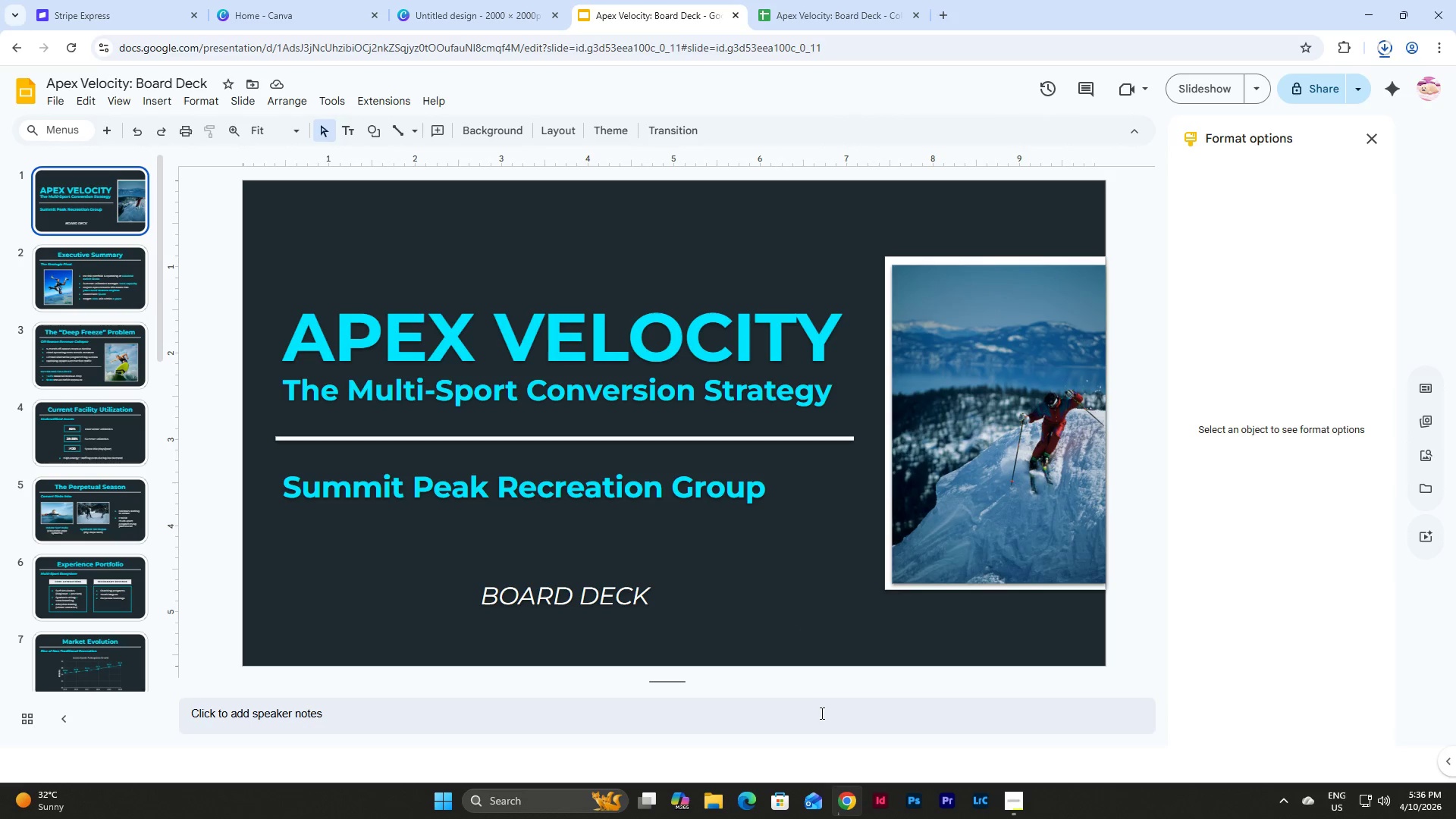 
wait(21.14)
 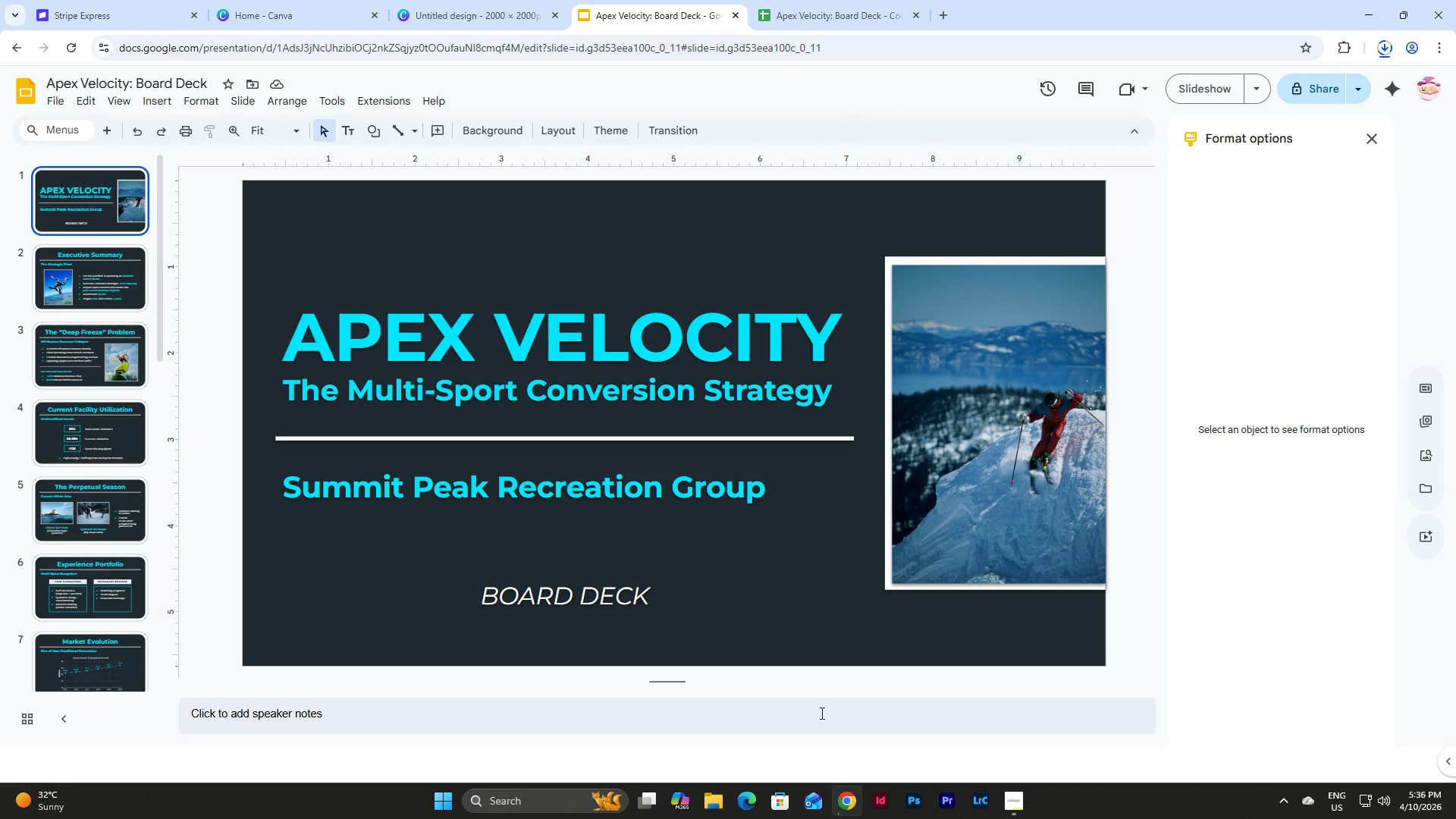 
scroll: coordinate [122, 327], scroll_direction: up, amount: 2.0
 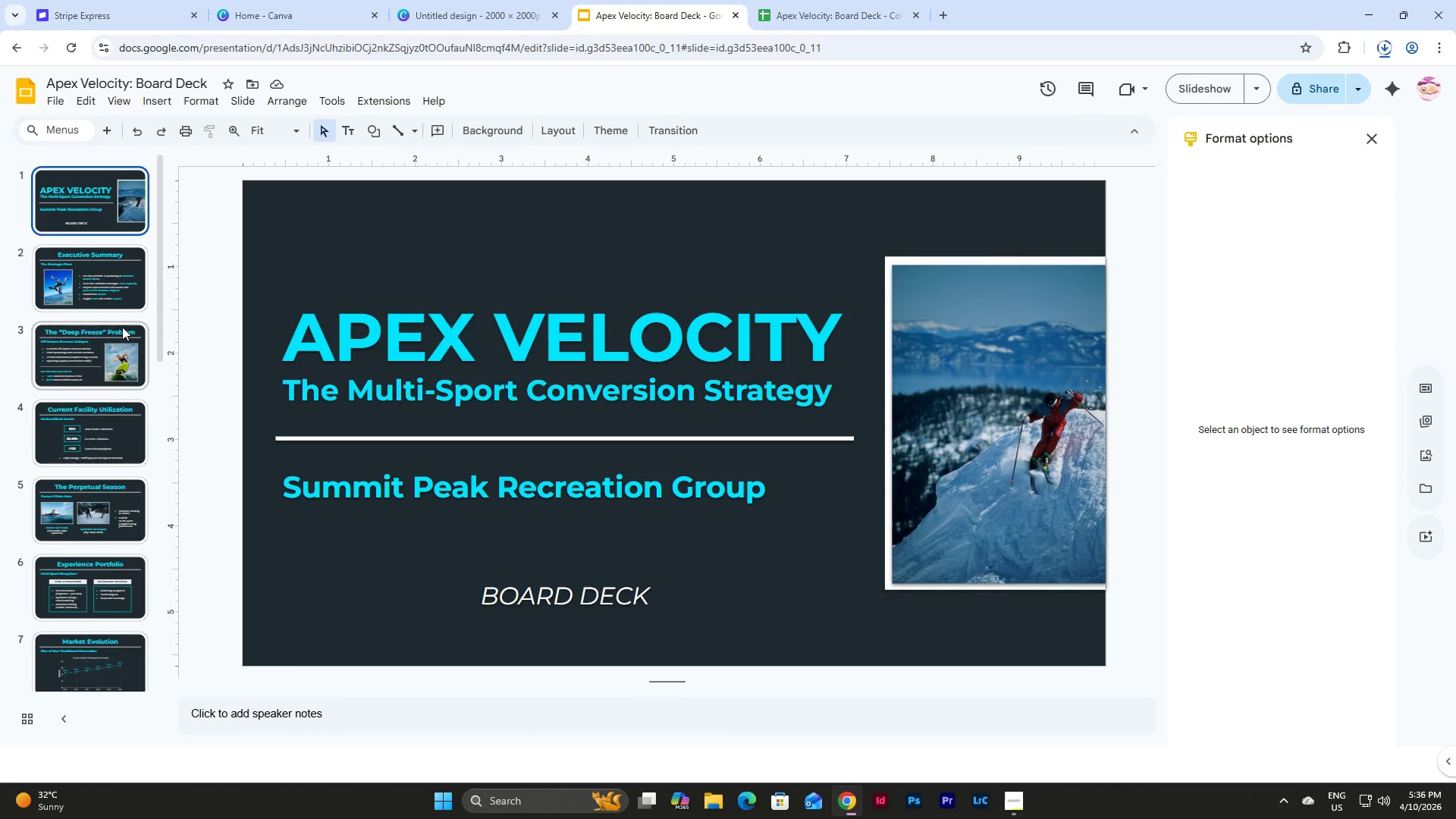 
scroll: coordinate [122, 327], scroll_direction: down, amount: 20.0
 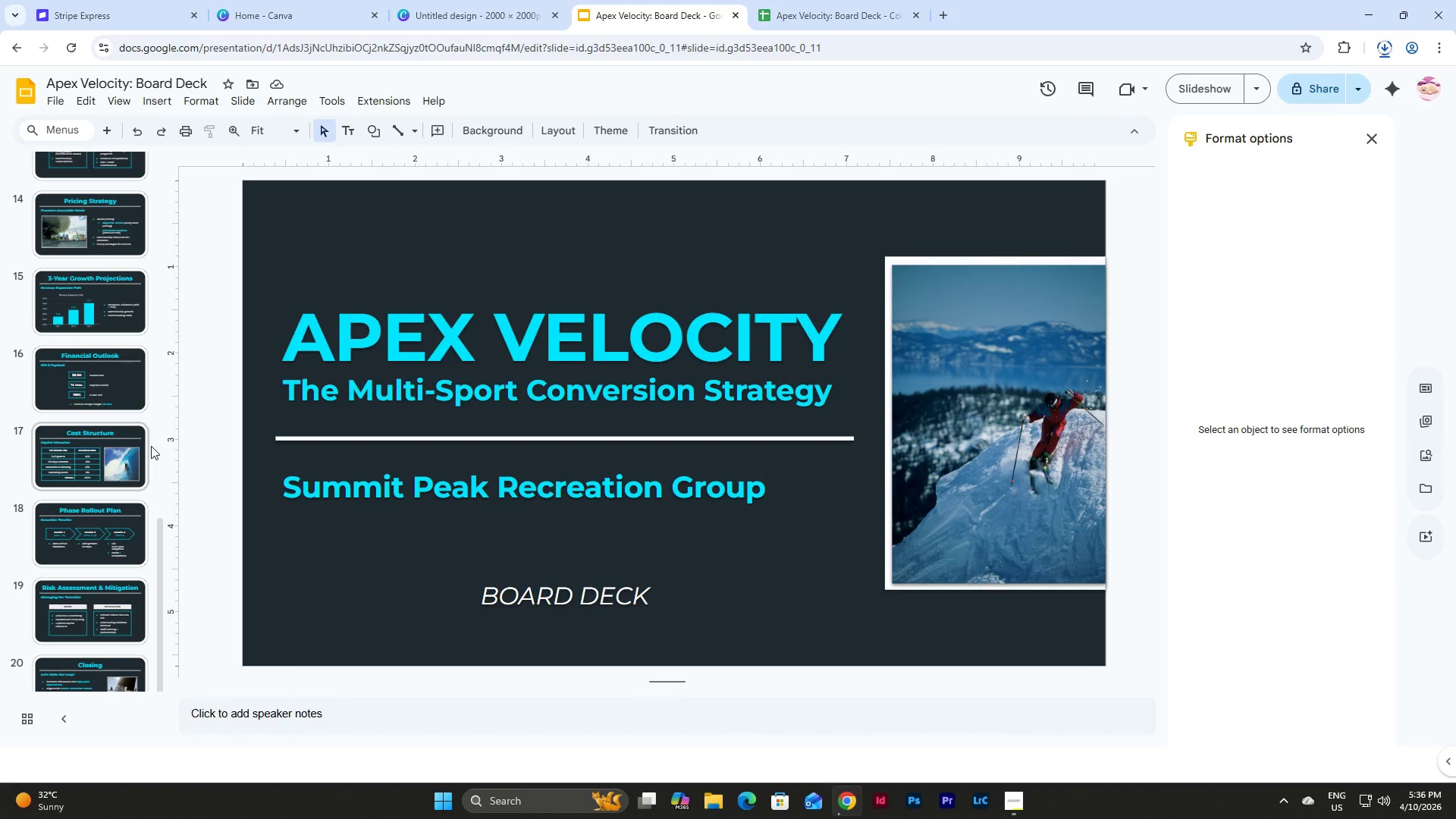 
scroll: coordinate [118, 424], scroll_direction: up, amount: 12.0
 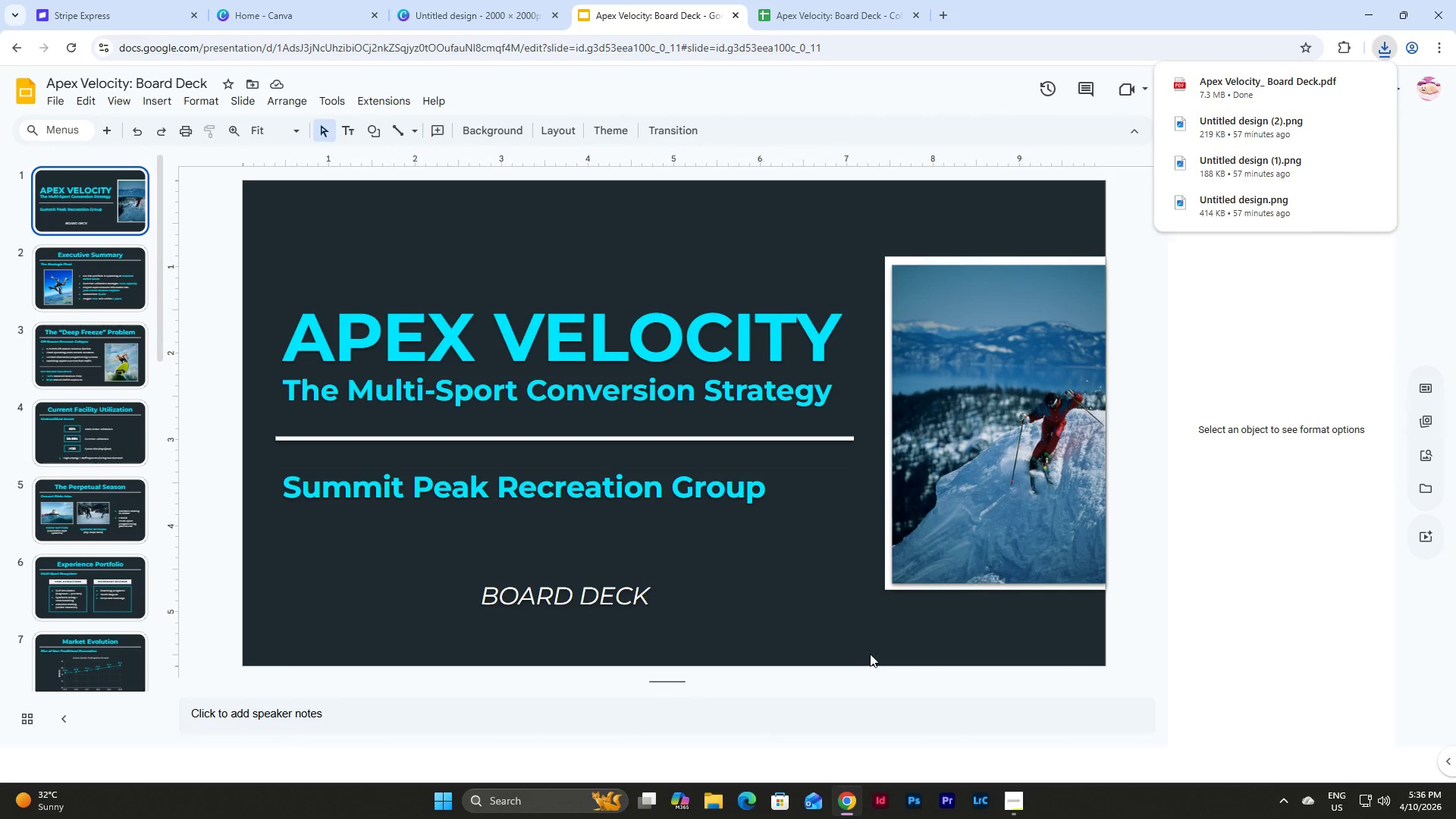 
left_click([717, 800])
 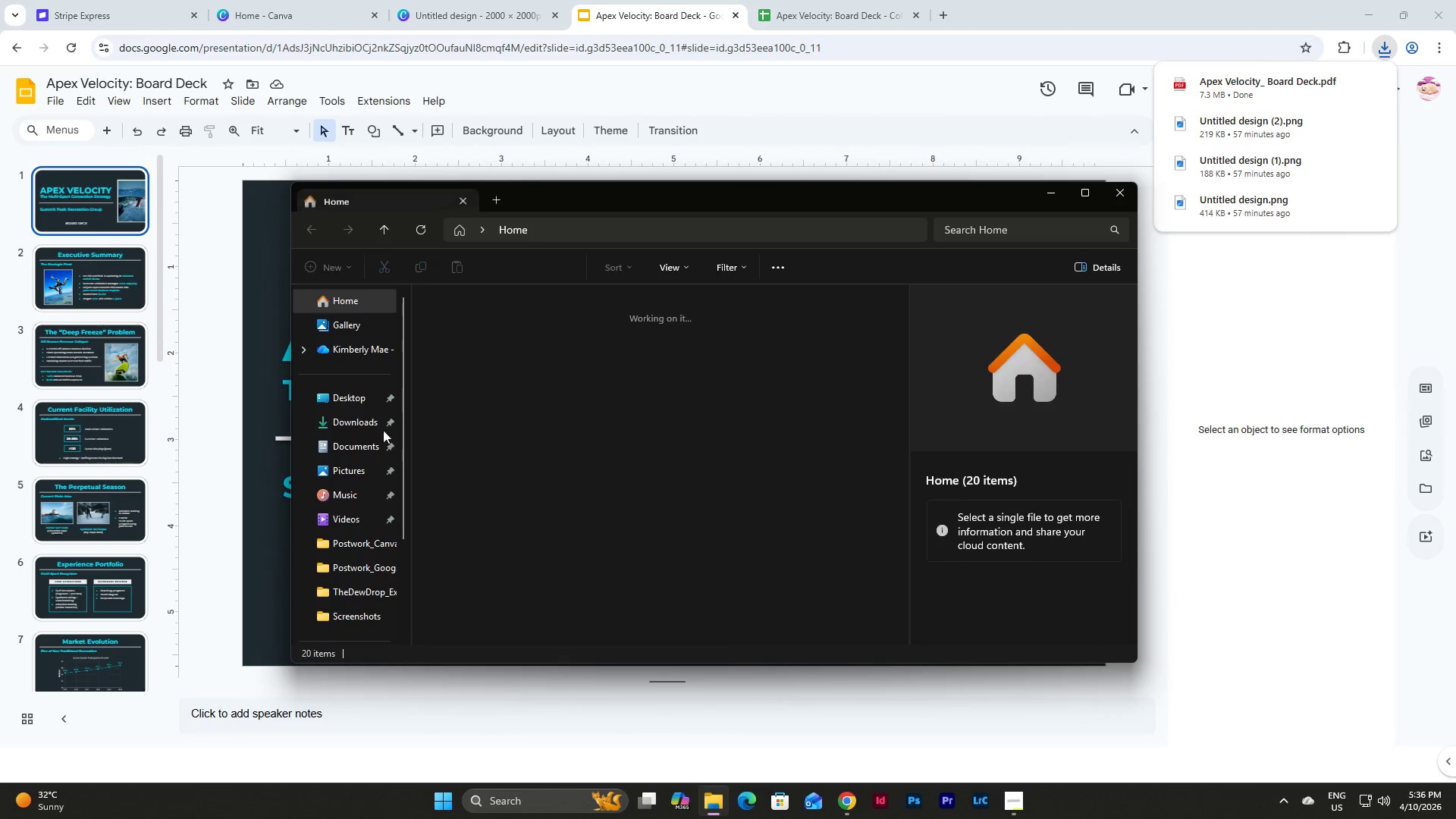 
left_click([341, 422])
 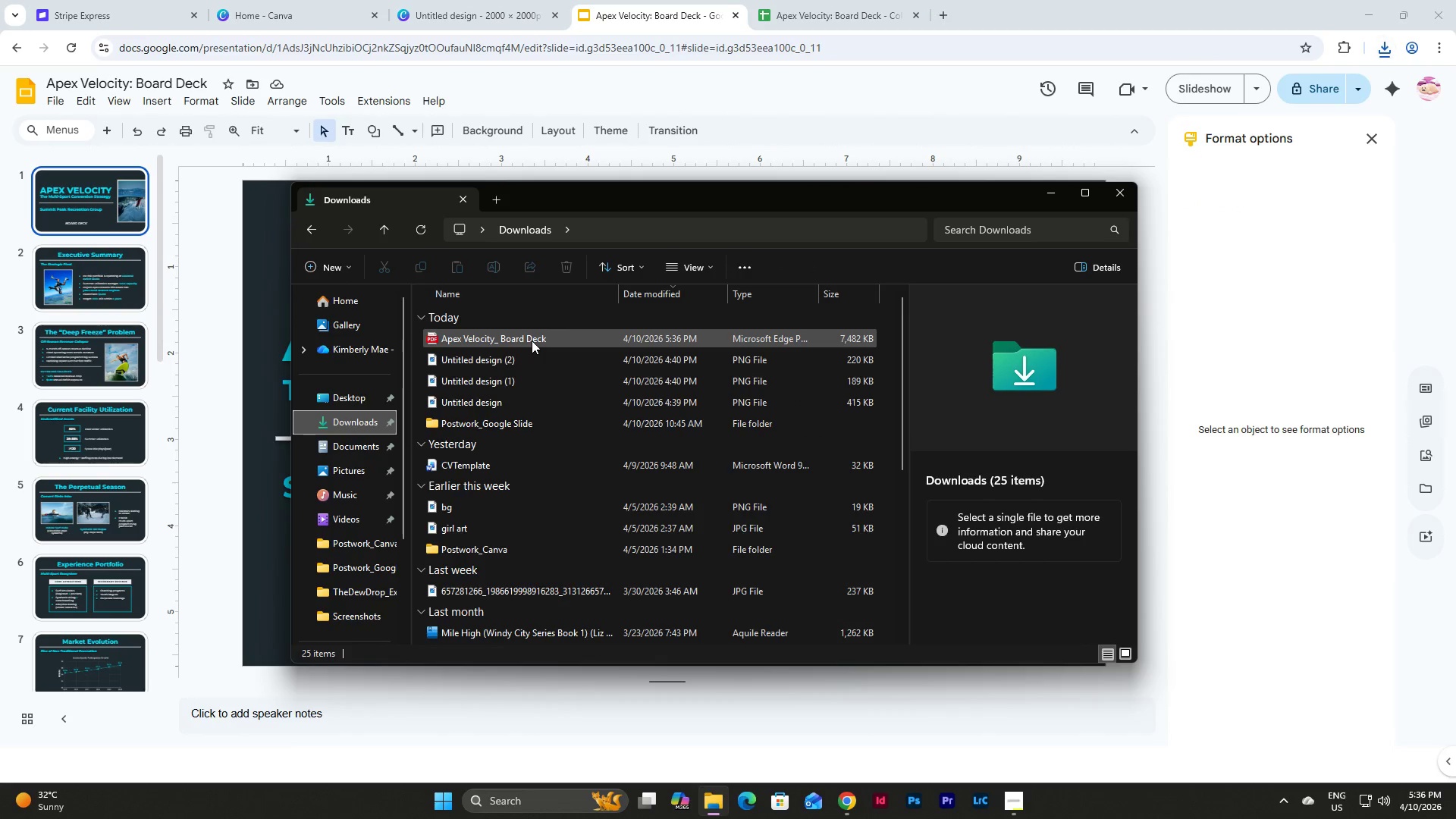 
double_click([532, 340])
 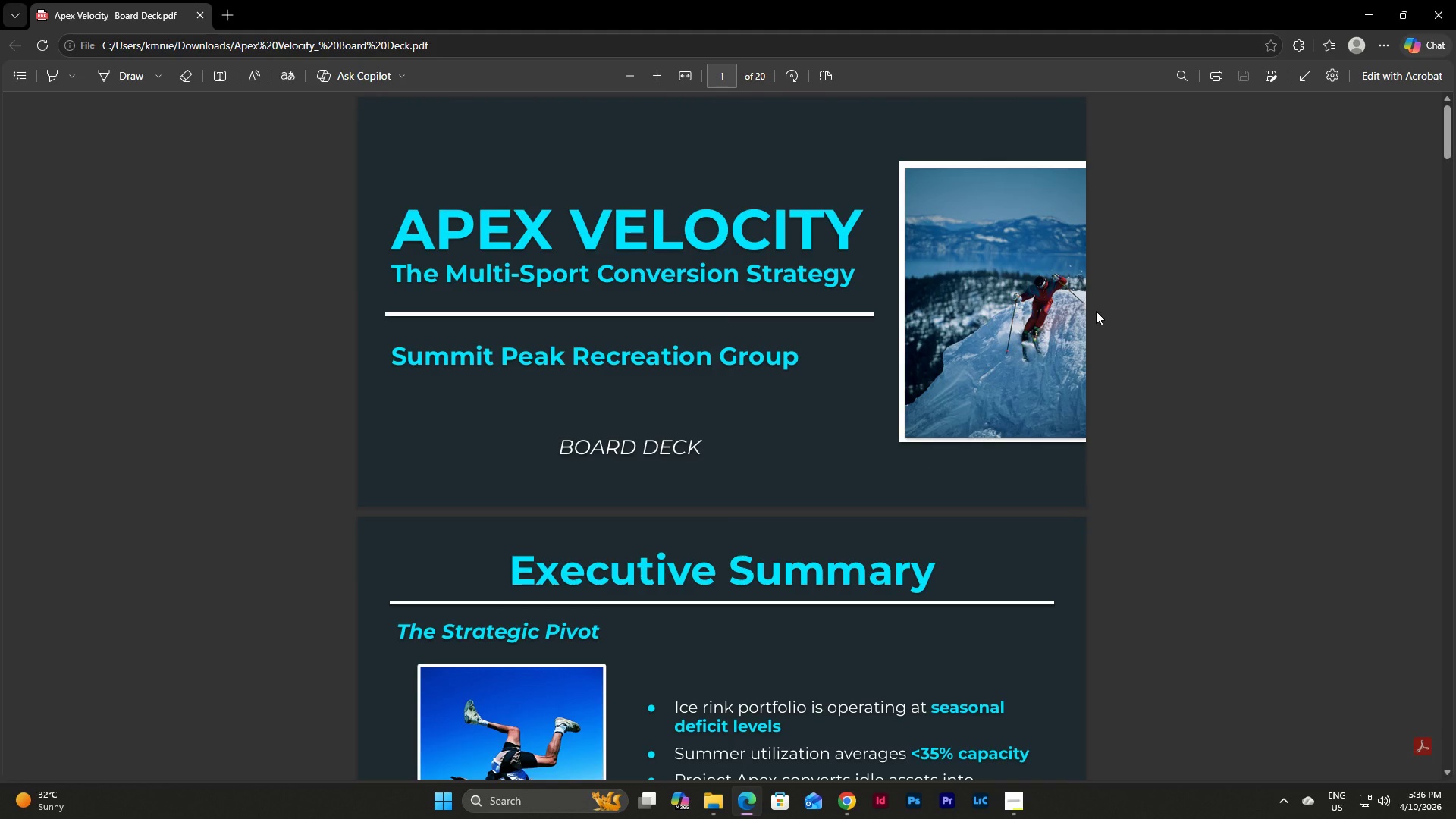 
wait(7.16)
 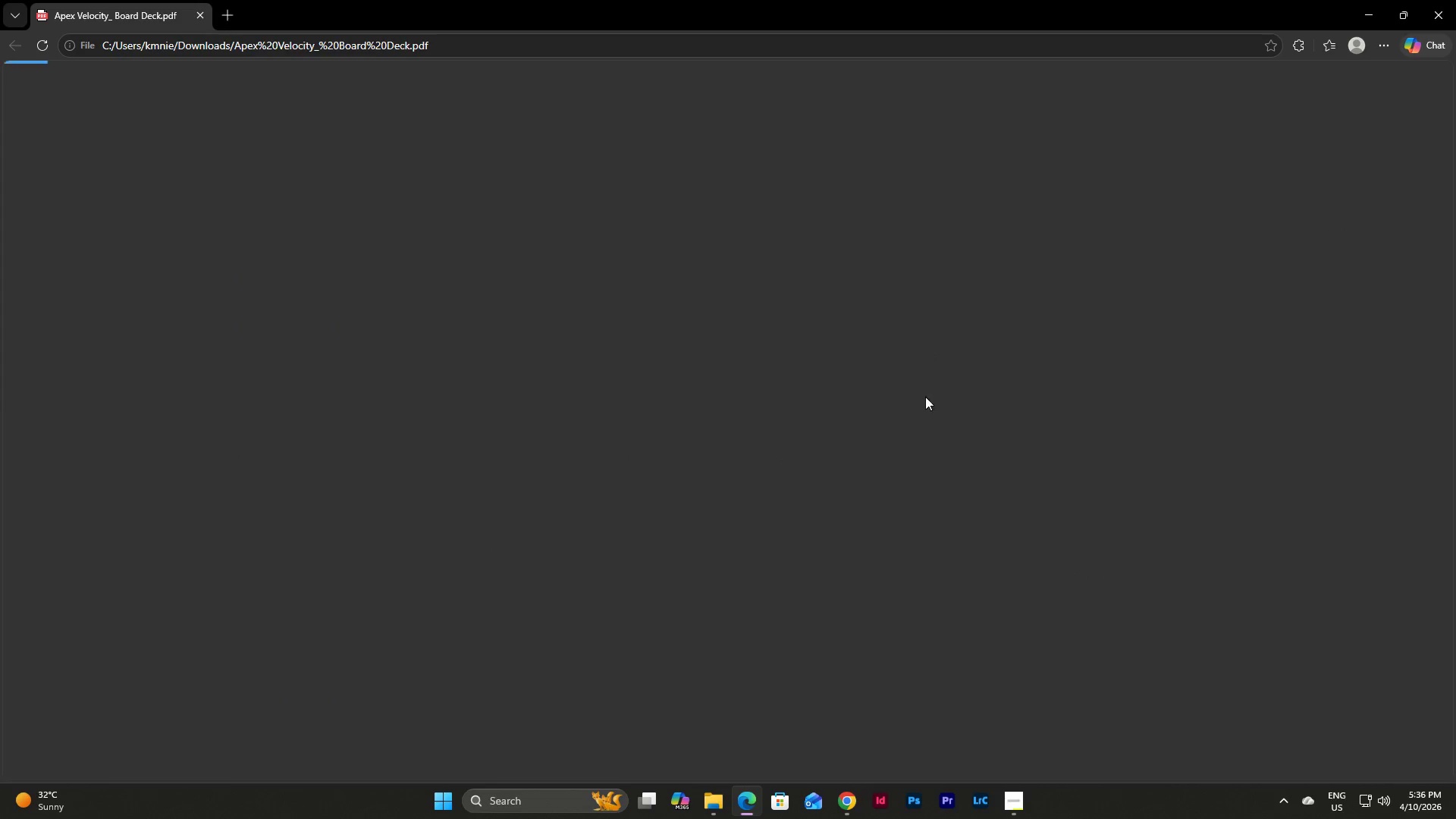 
left_click([1024, 811])